 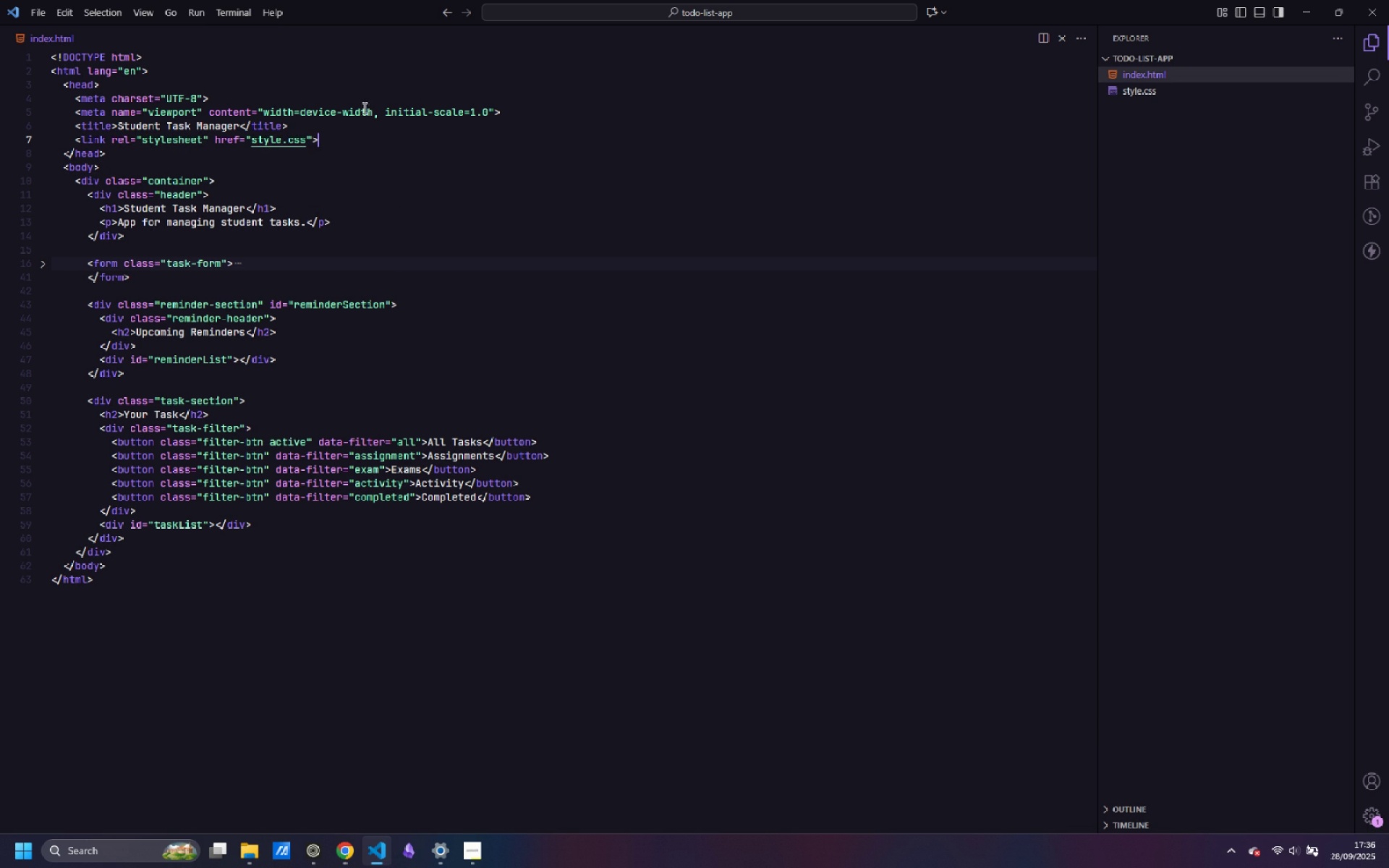 
left_click([1288, 56])
 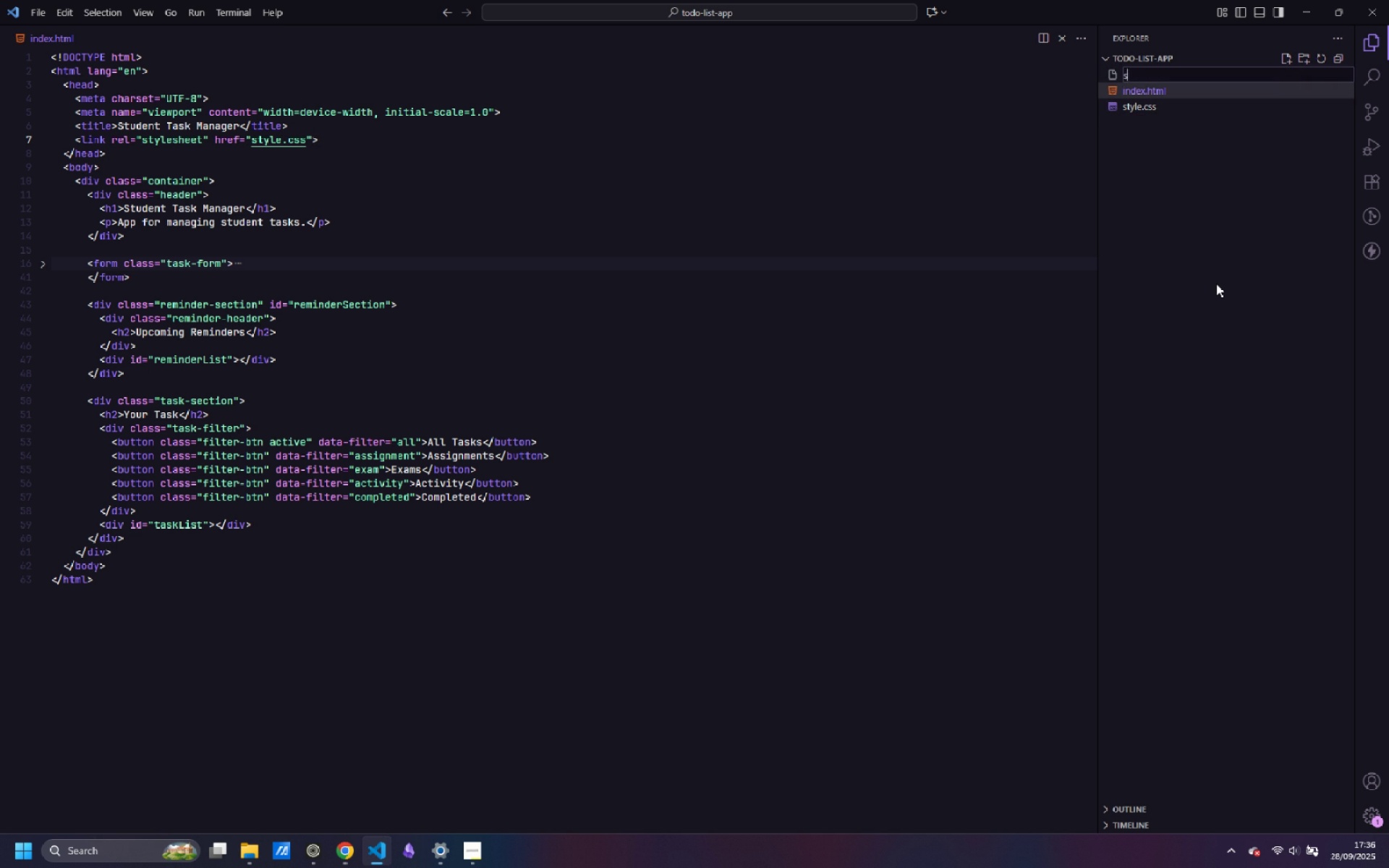 
type(scripts)
key(Backspace)
type(.js)
 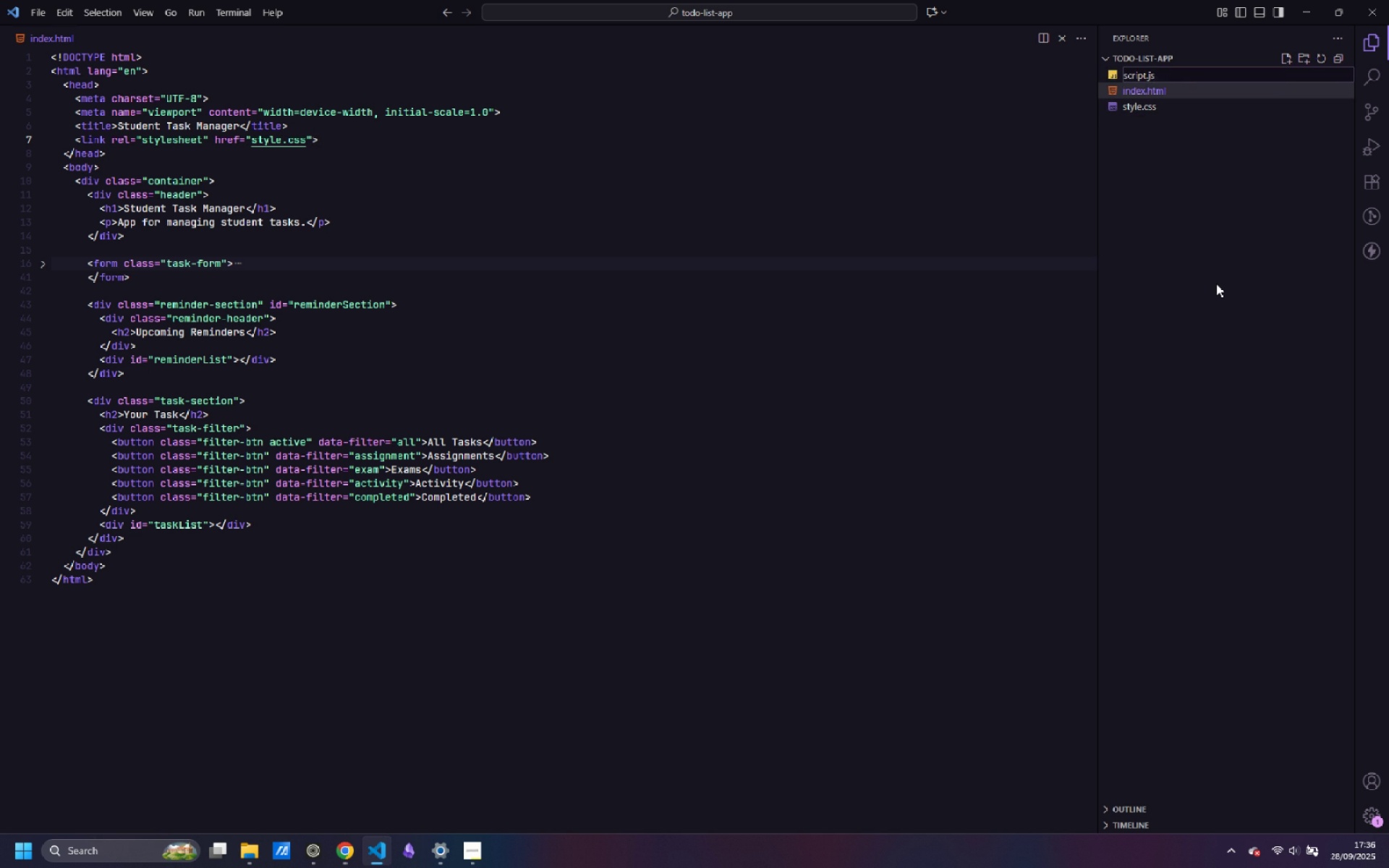 
key(Enter)
 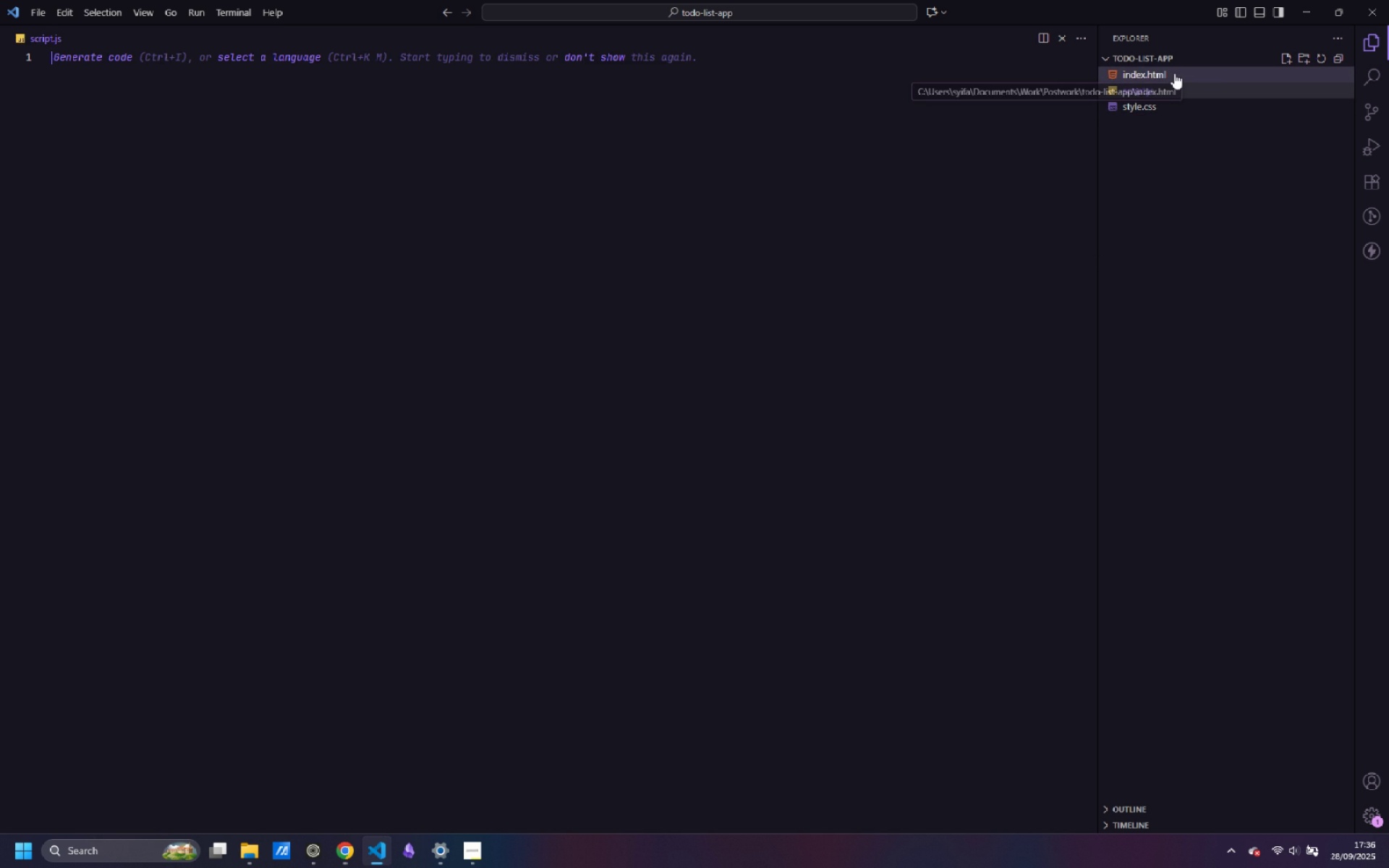 
left_click([1174, 73])
 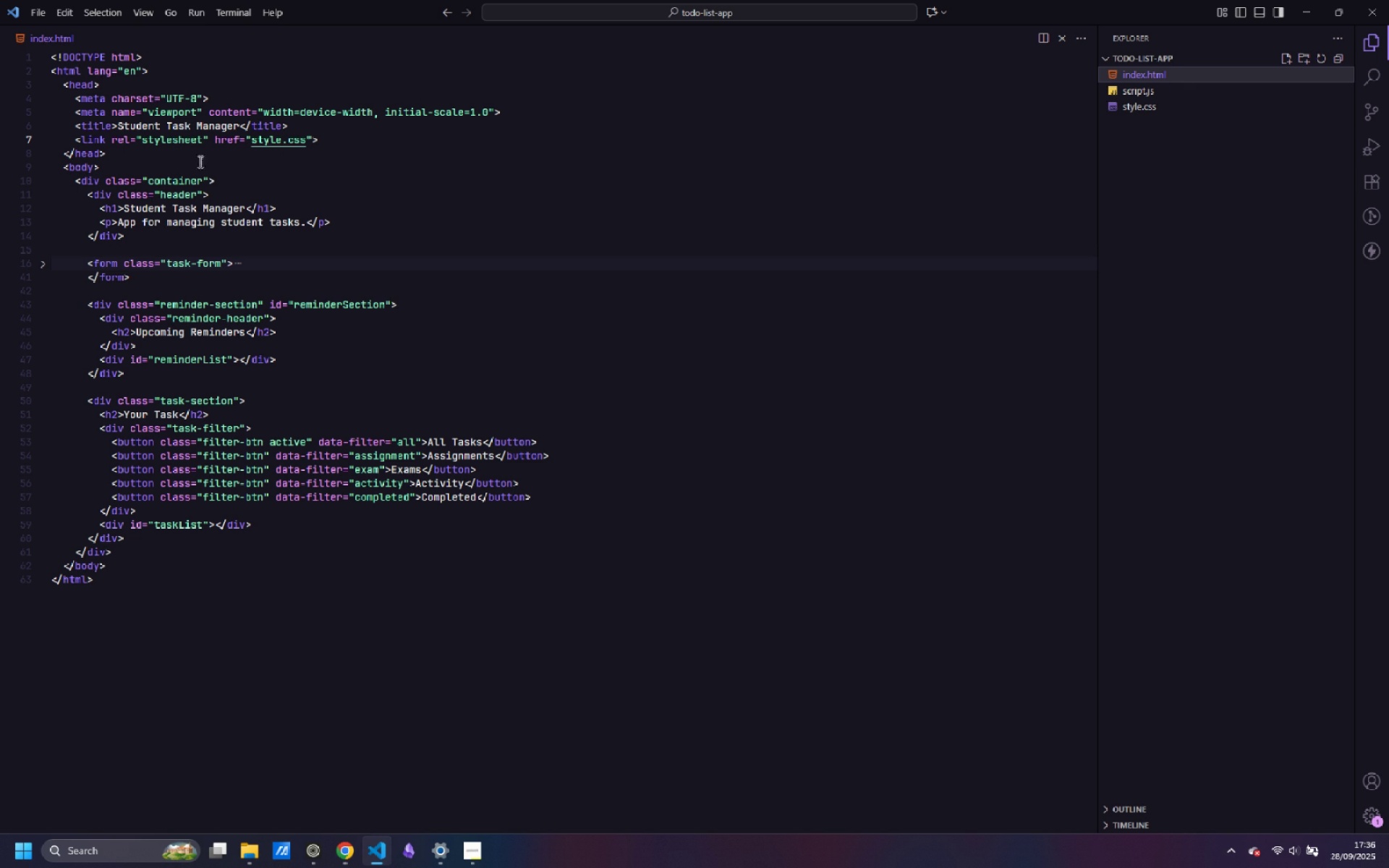 
left_click([110, 164])
 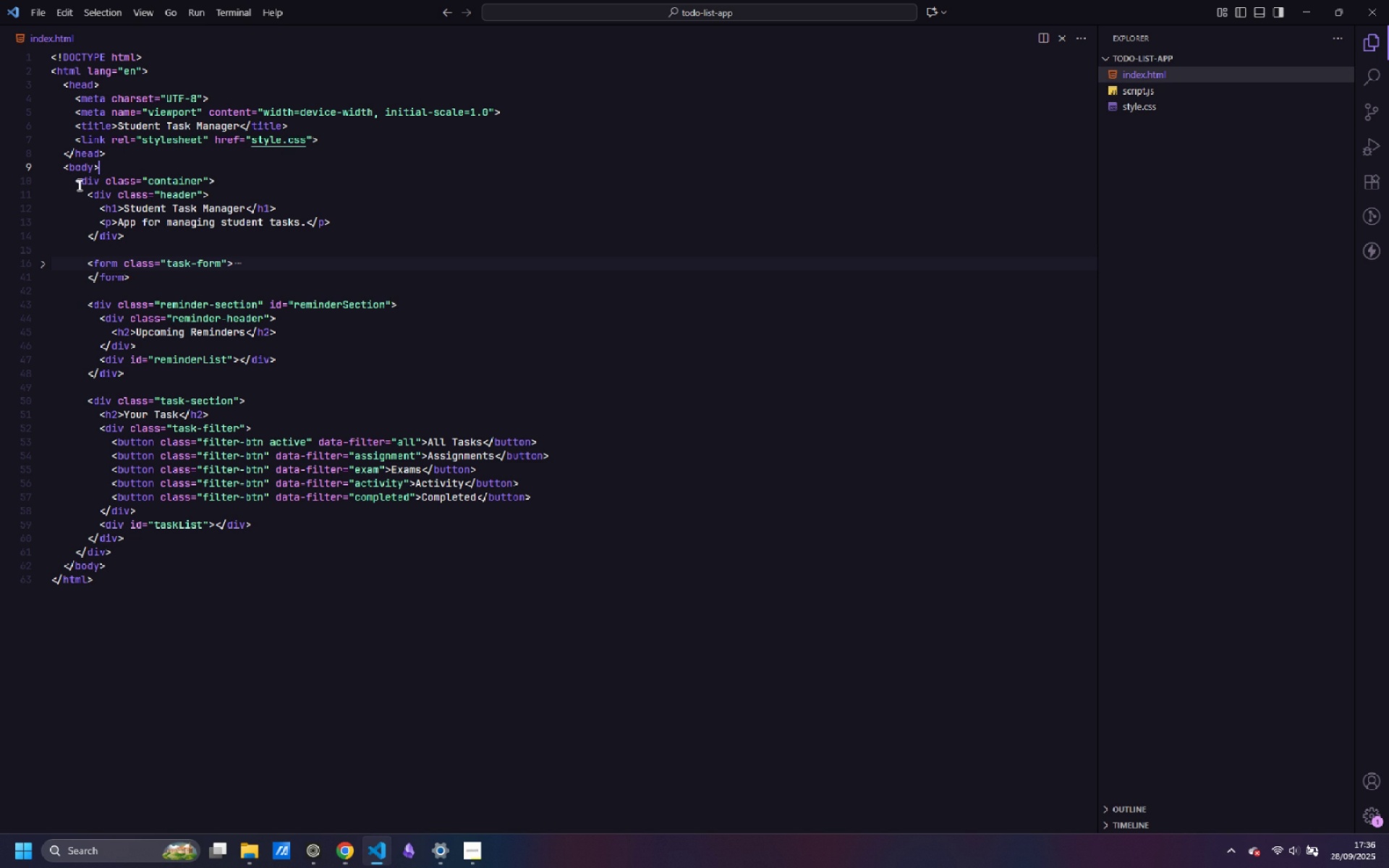 
left_click([79, 183])
 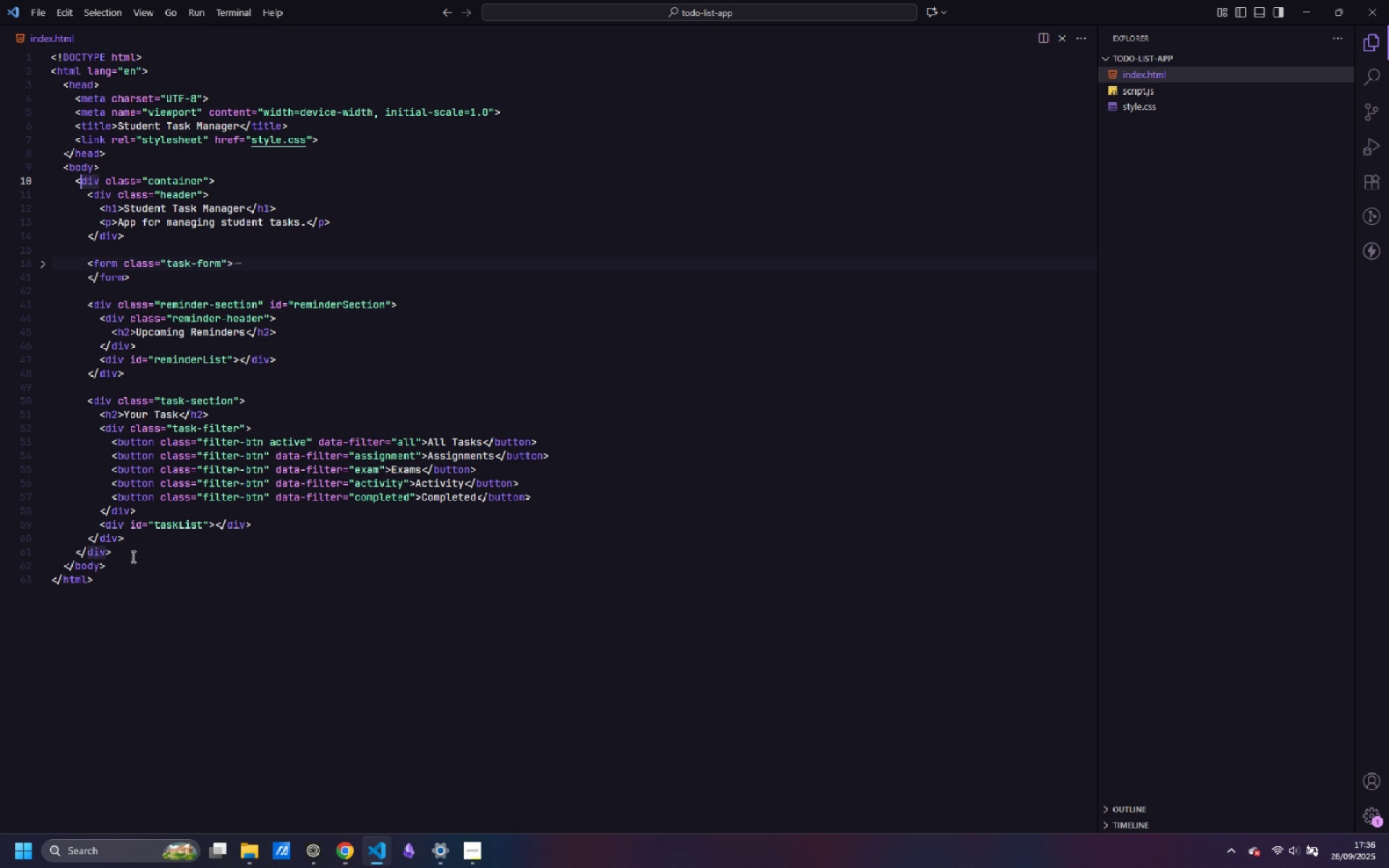 
left_click([132, 554])
 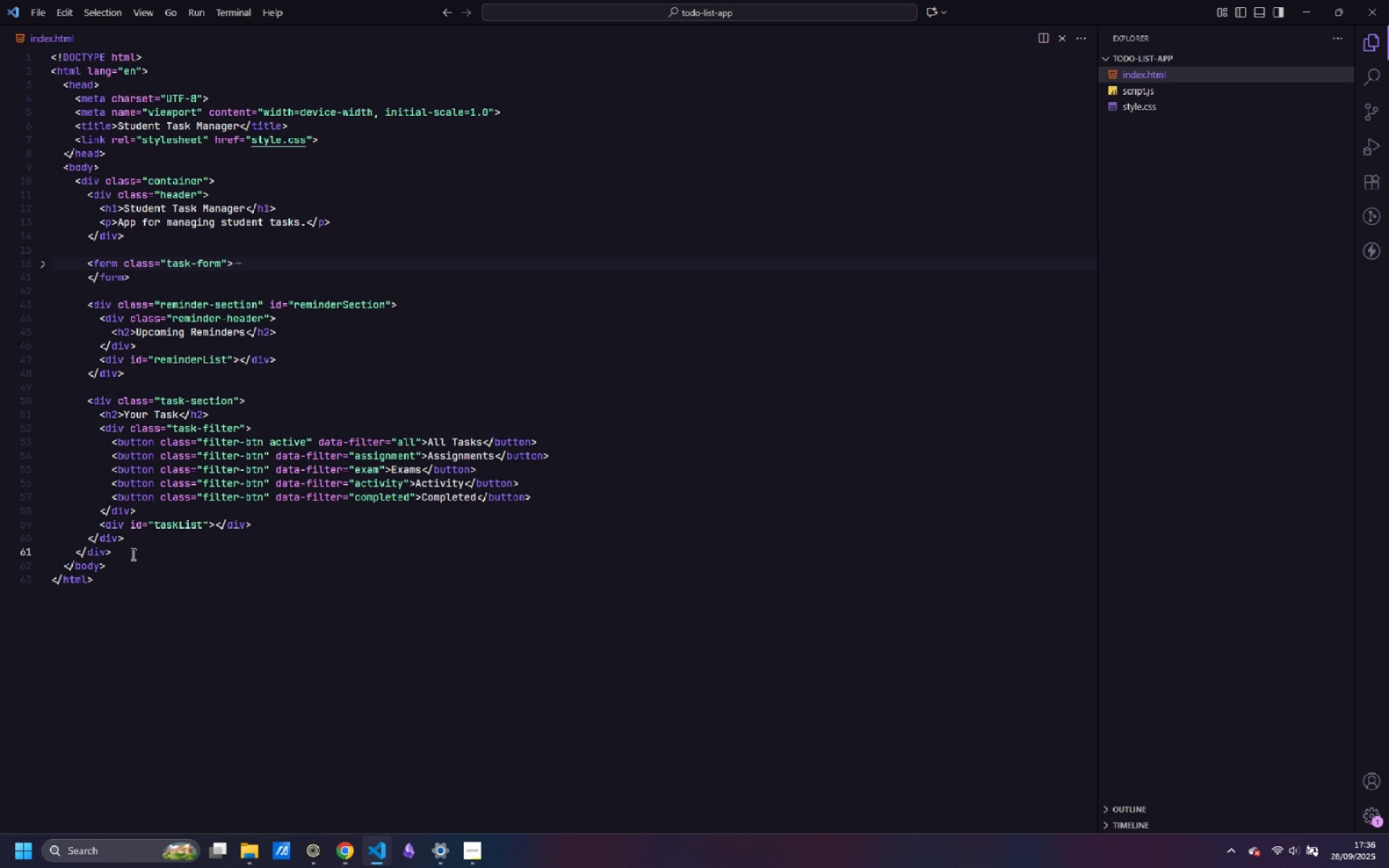 
key(Enter)